 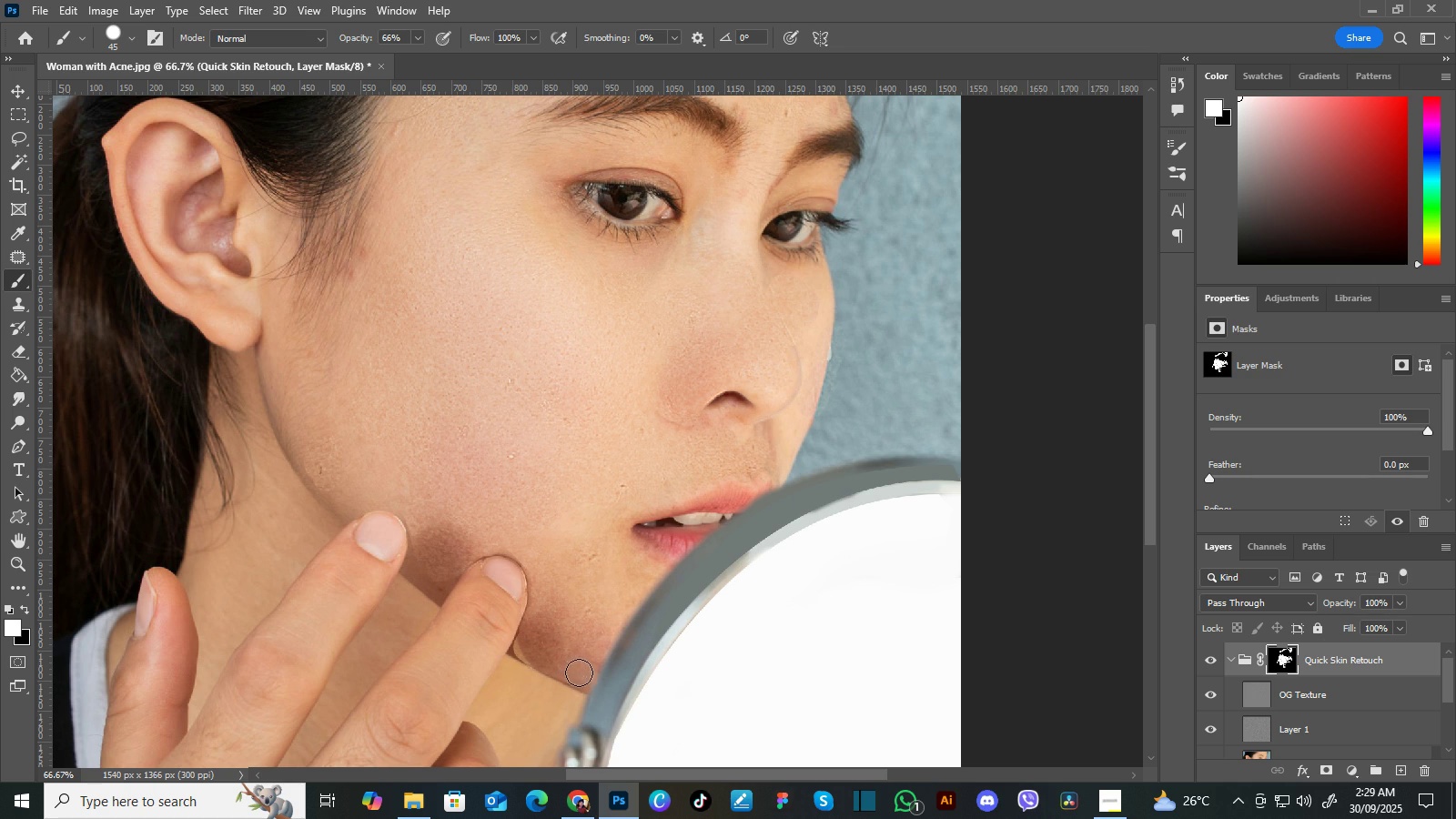 
left_click([1208, 669])
 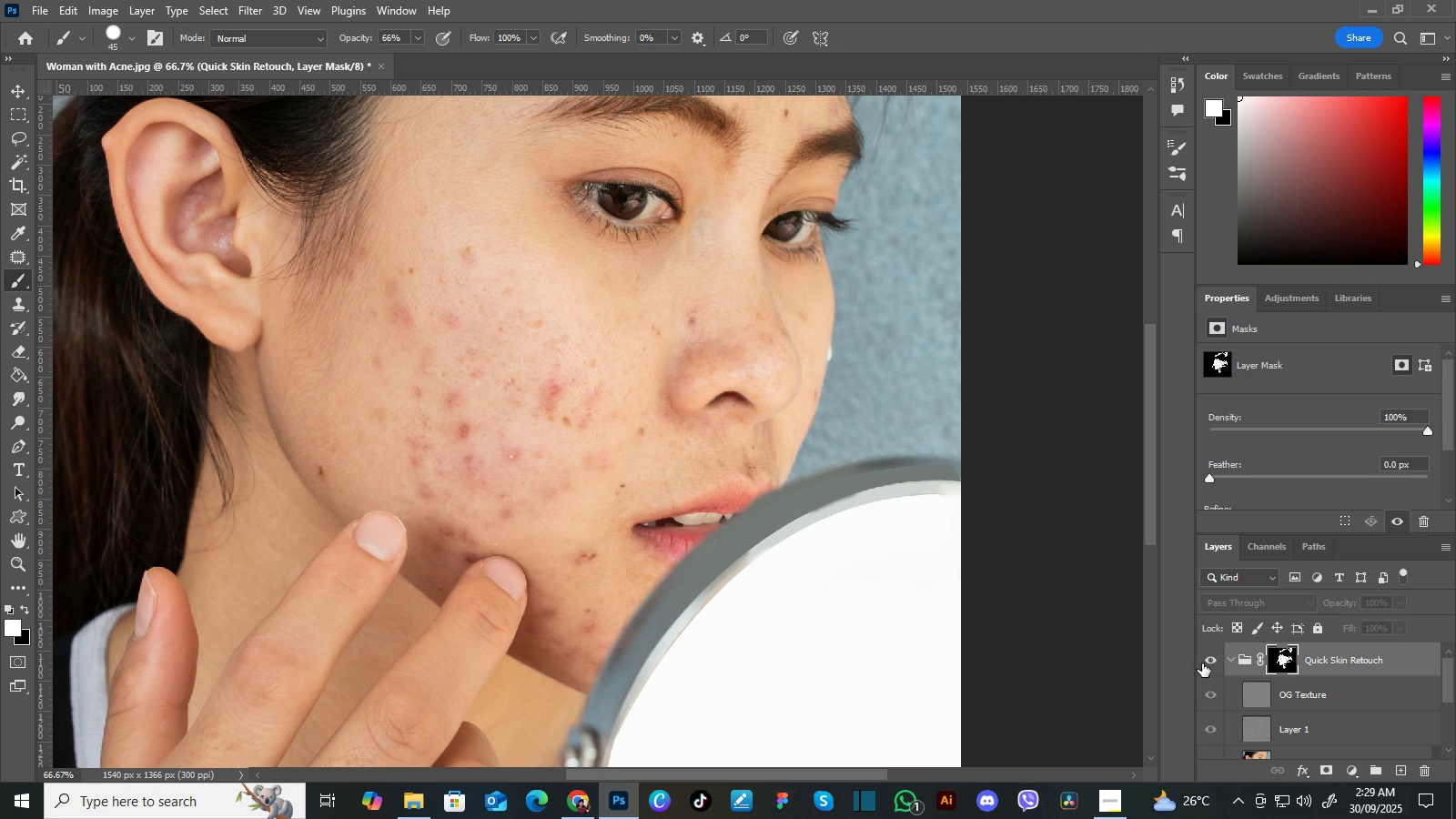 
left_click([1202, 663])
 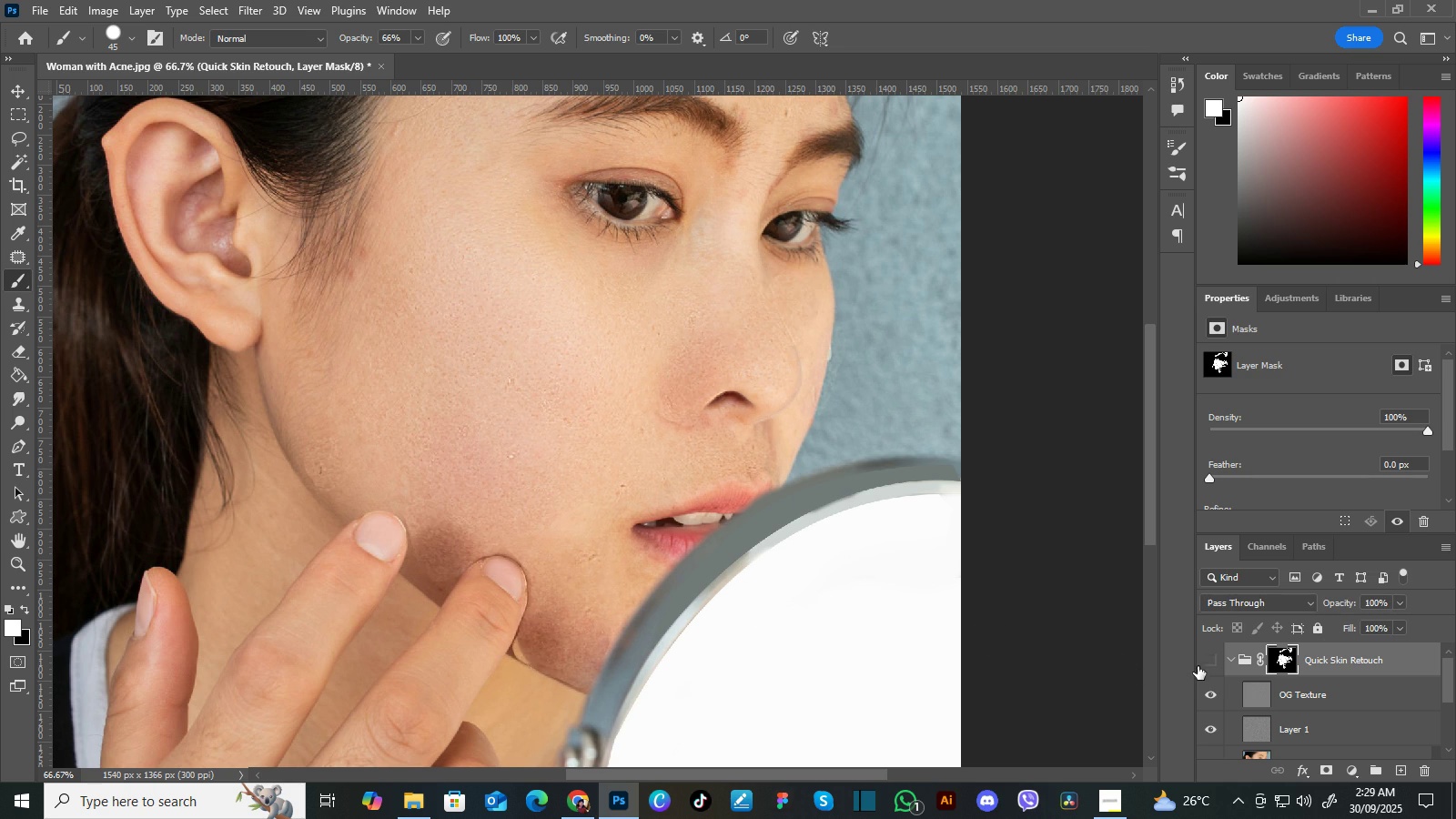 
left_click([1198, 666])
 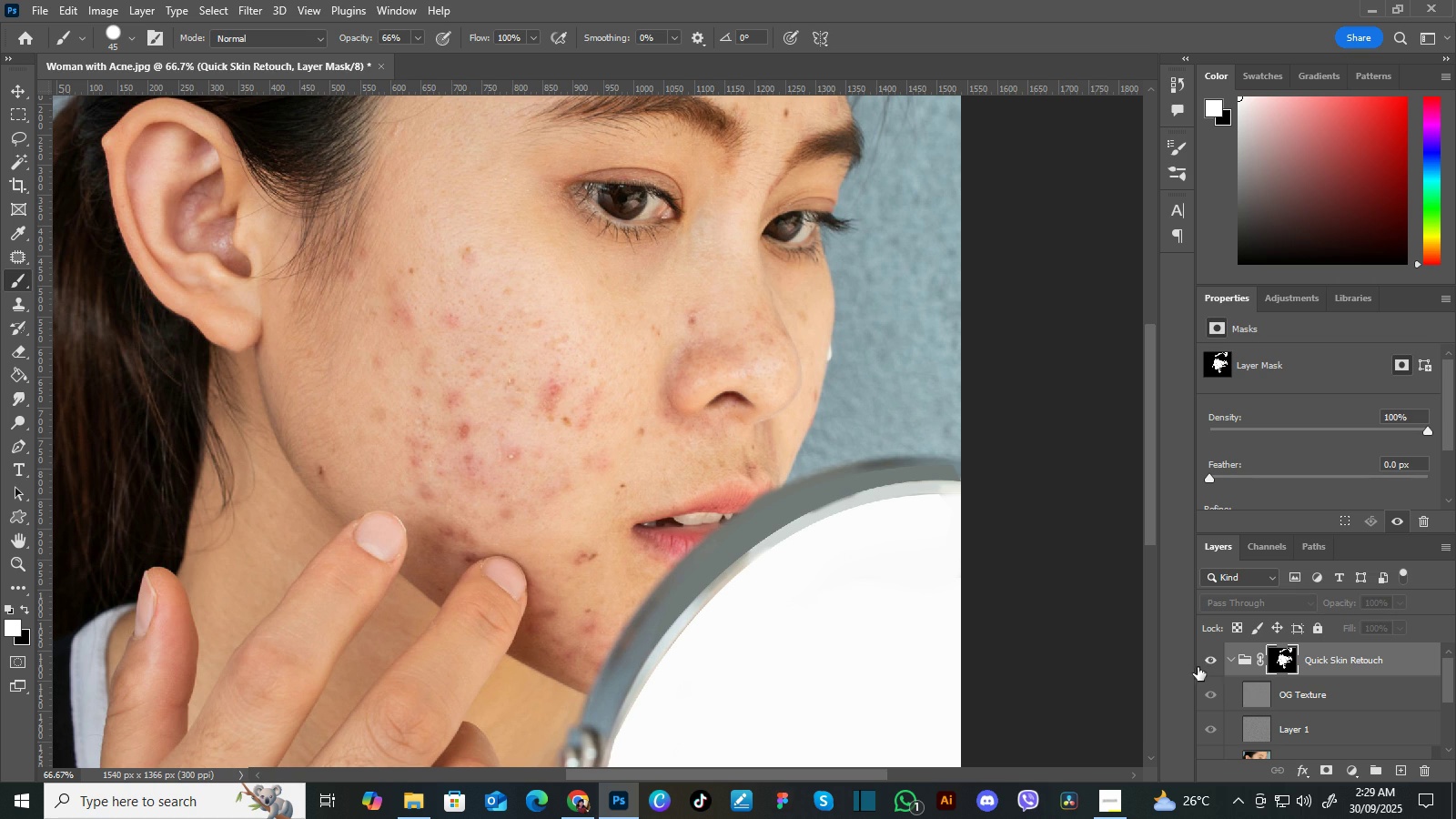 
left_click([1198, 667])